 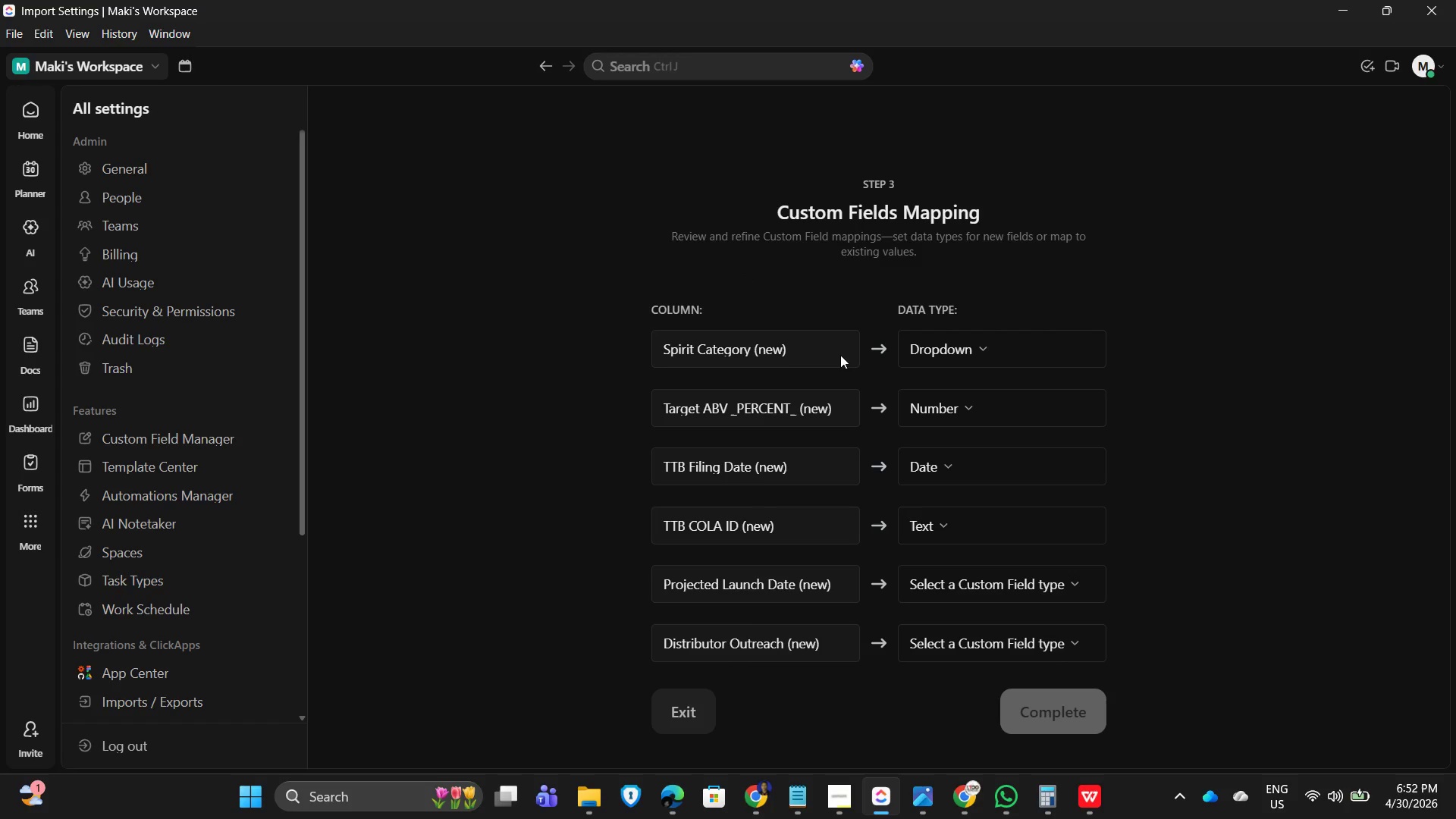 
left_click([545, 66])
 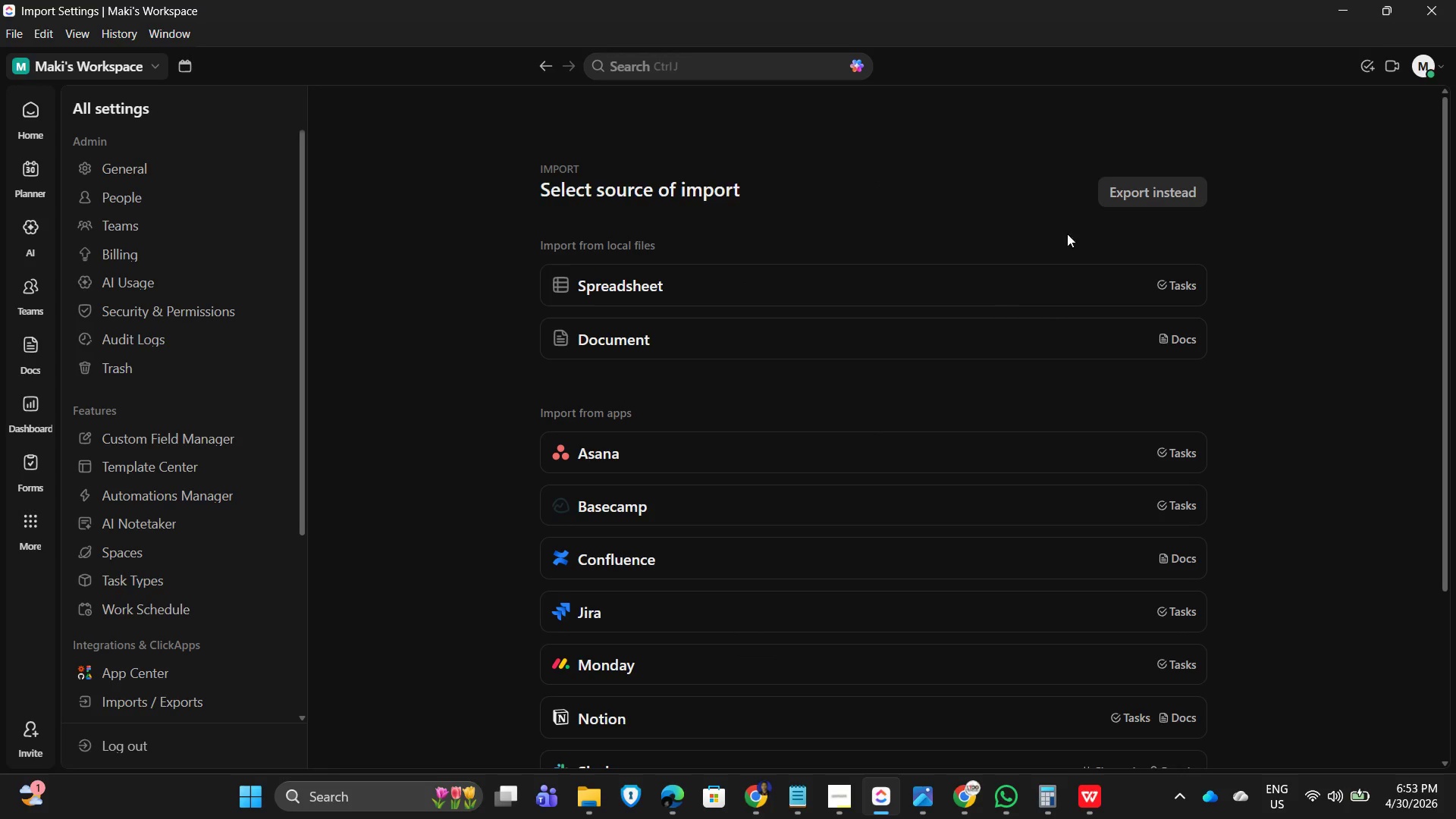 
scroll: coordinate [1109, 252], scroll_direction: up, amount: 2.0
 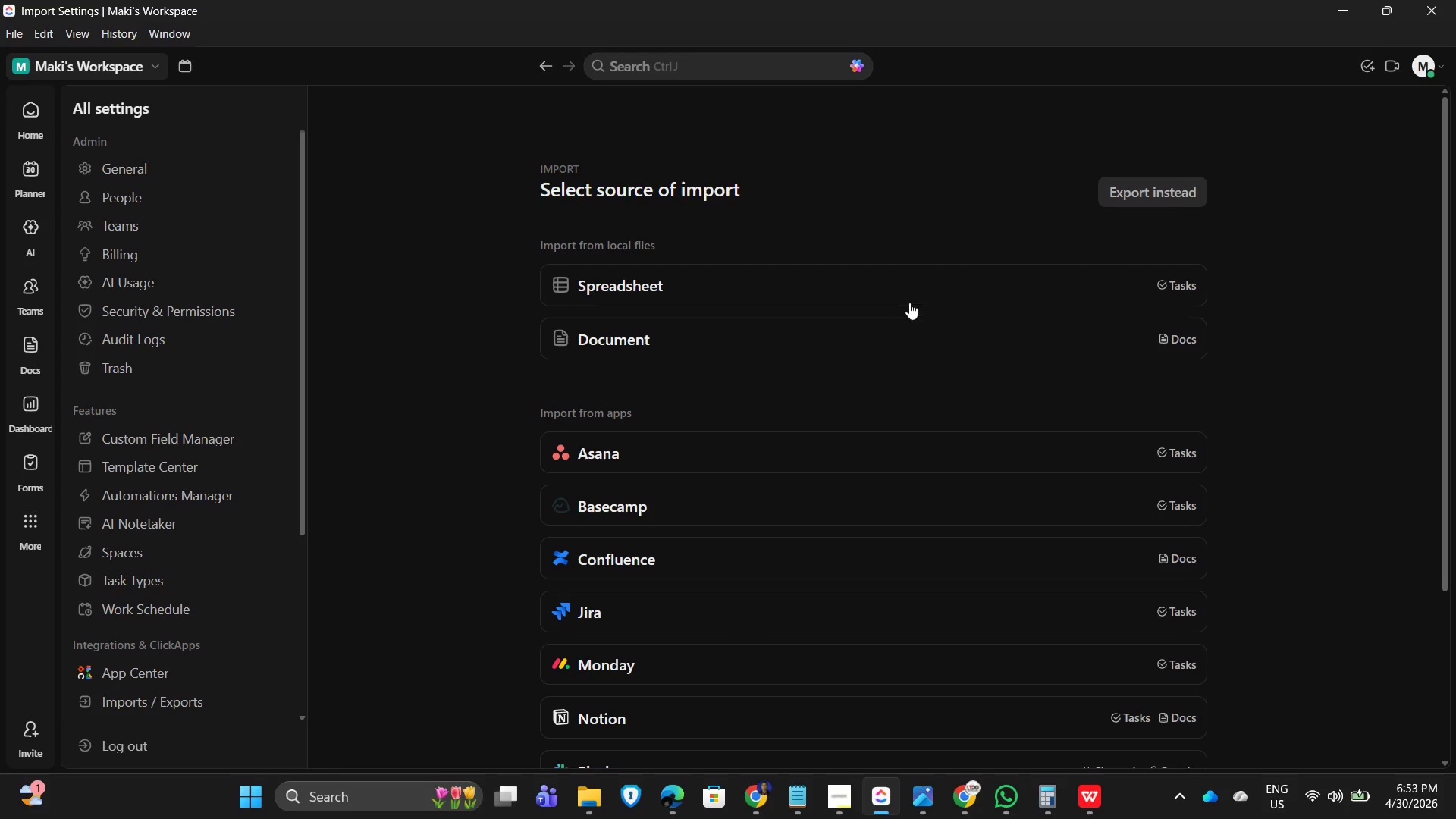 
left_click([916, 283])
 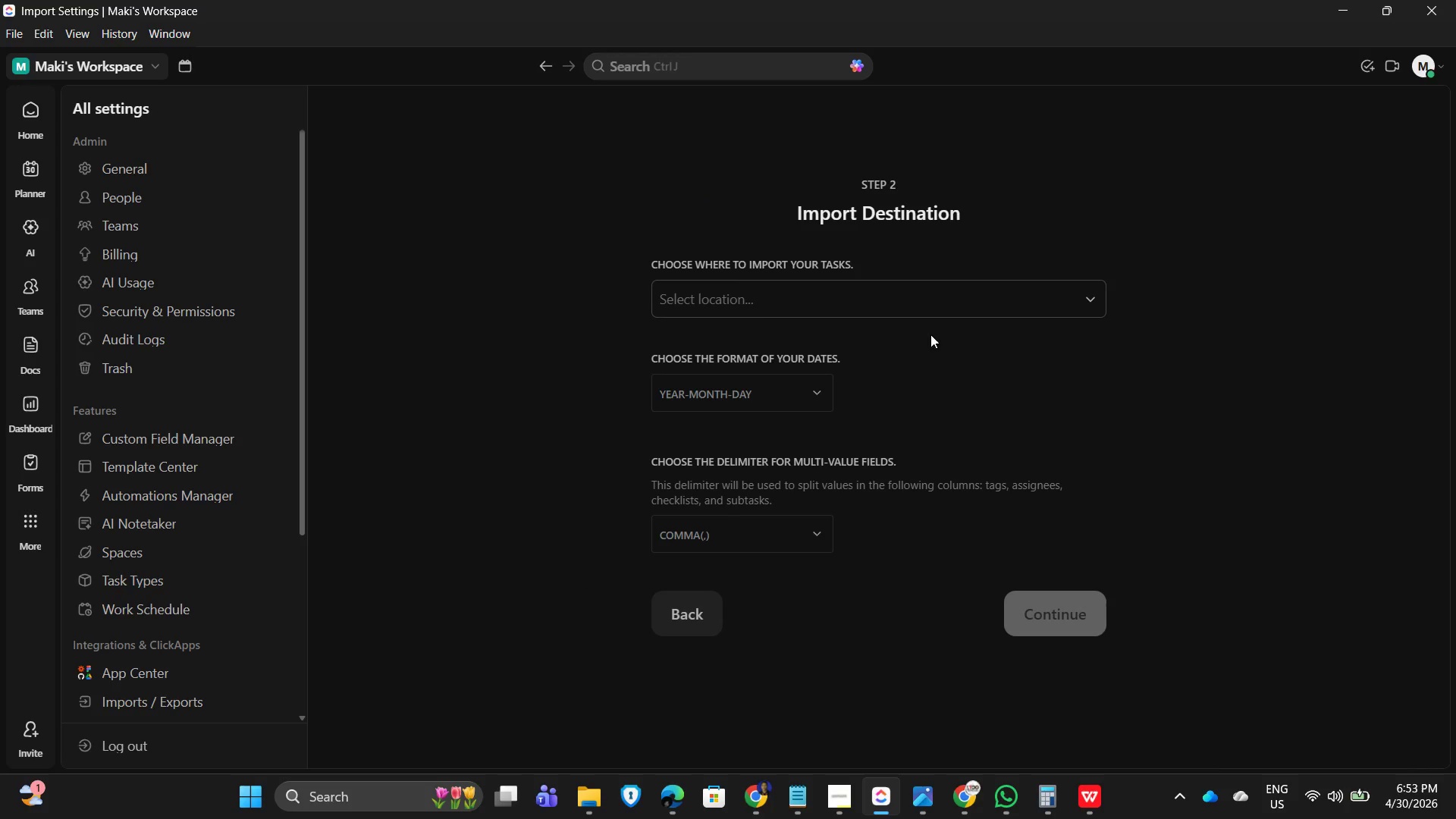 
left_click([926, 297])
 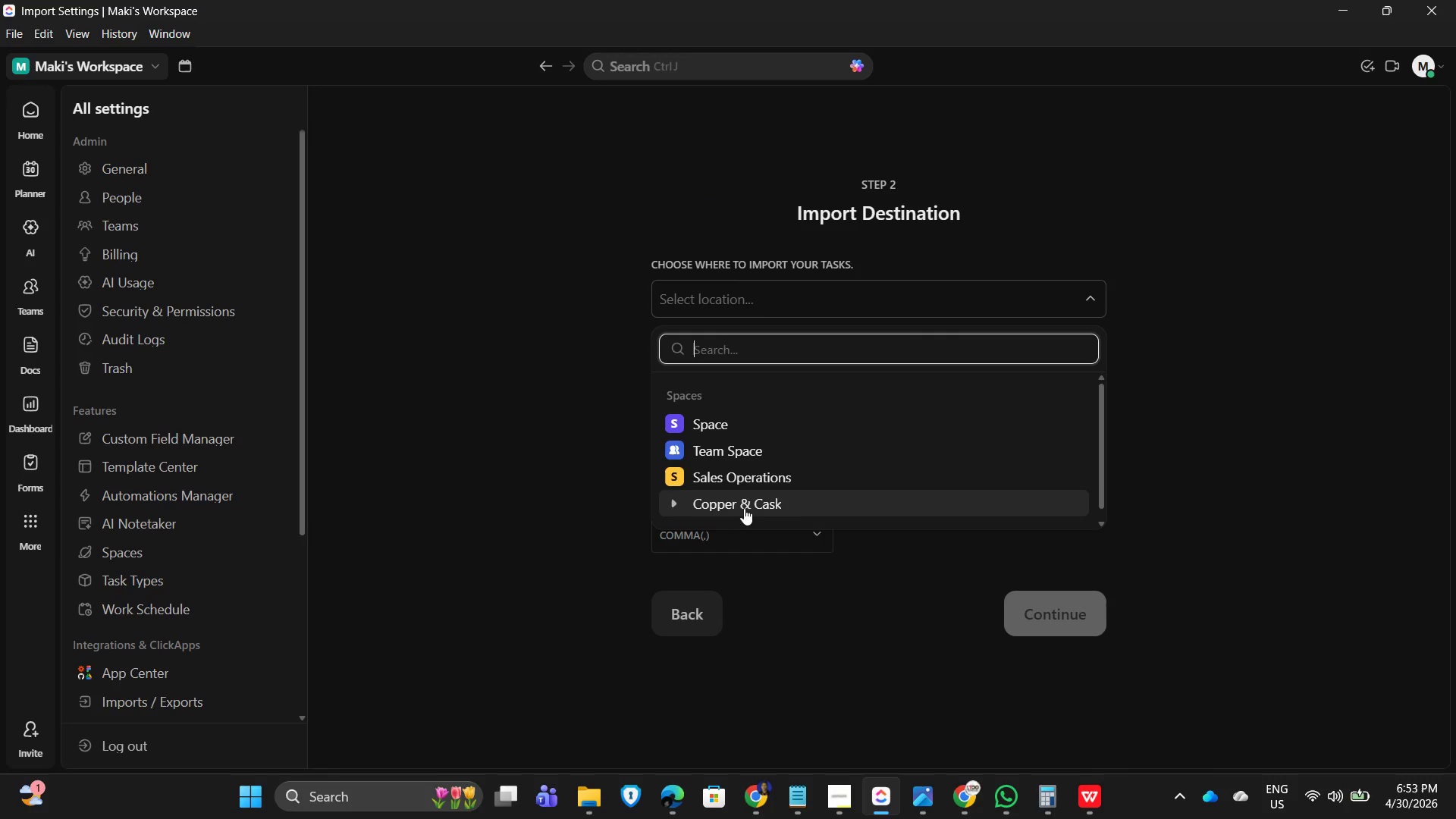 
left_click([676, 506])
 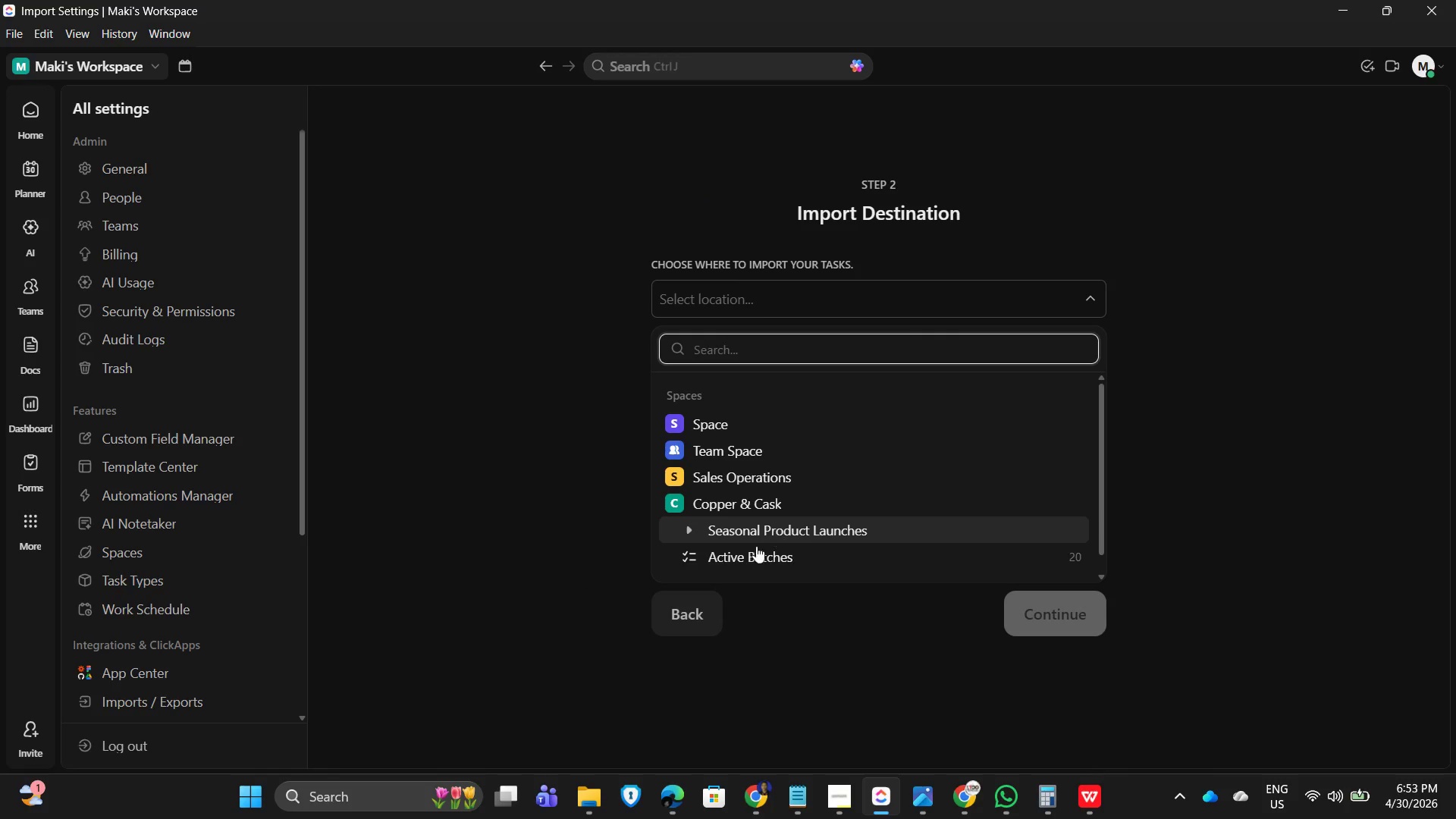 
left_click([695, 555])
 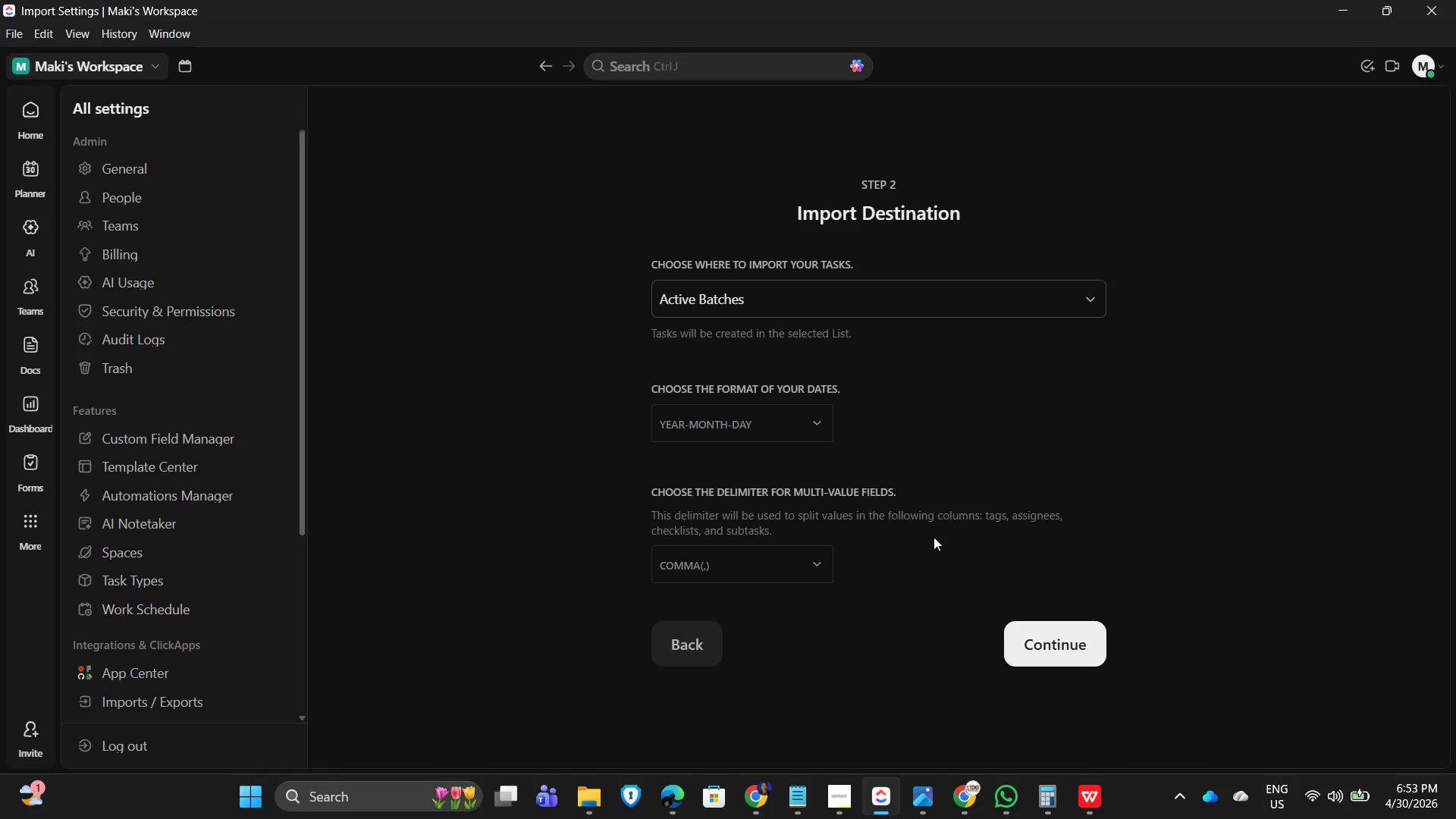 
left_click([683, 646])
 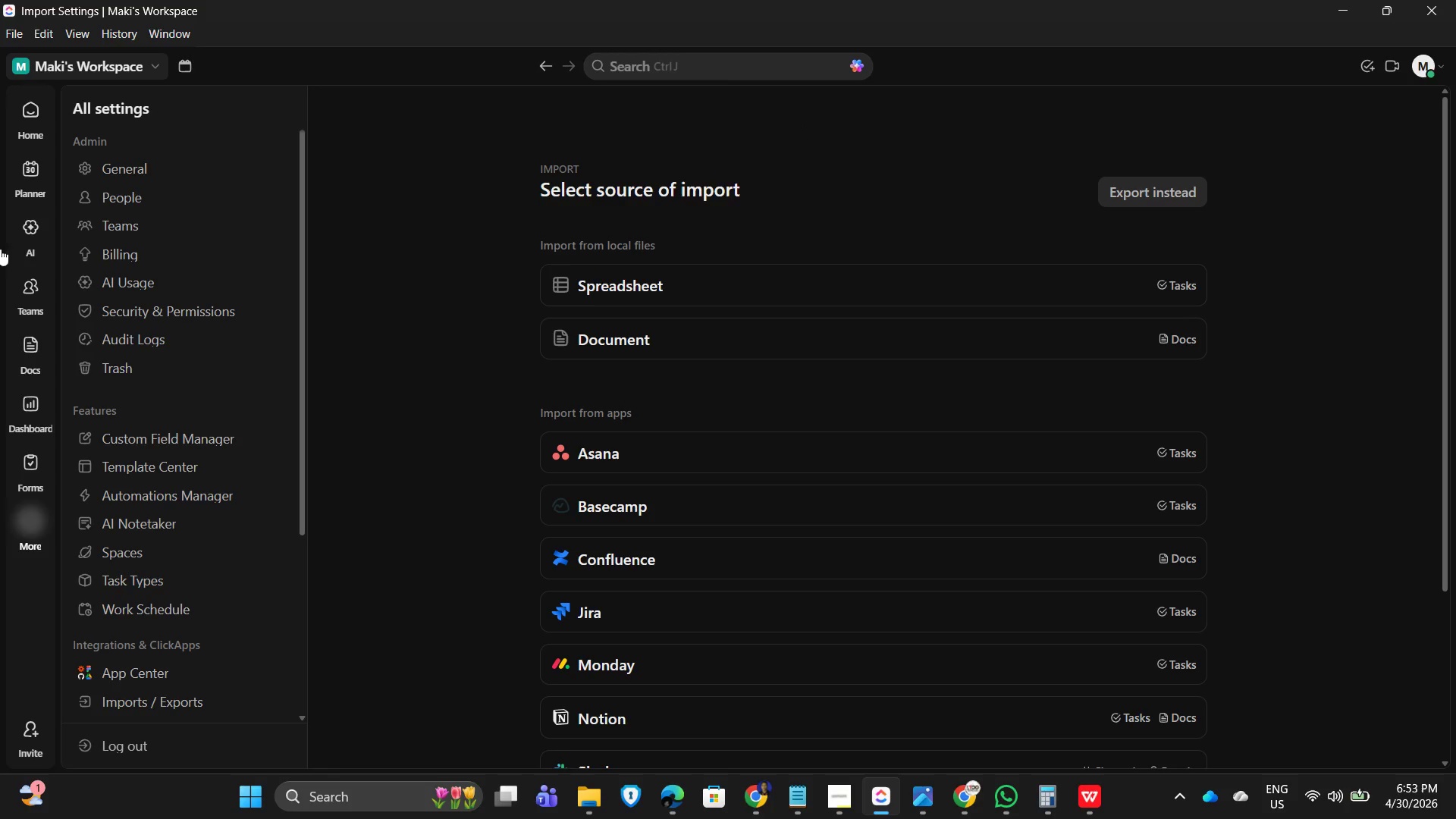 
wait(6.05)
 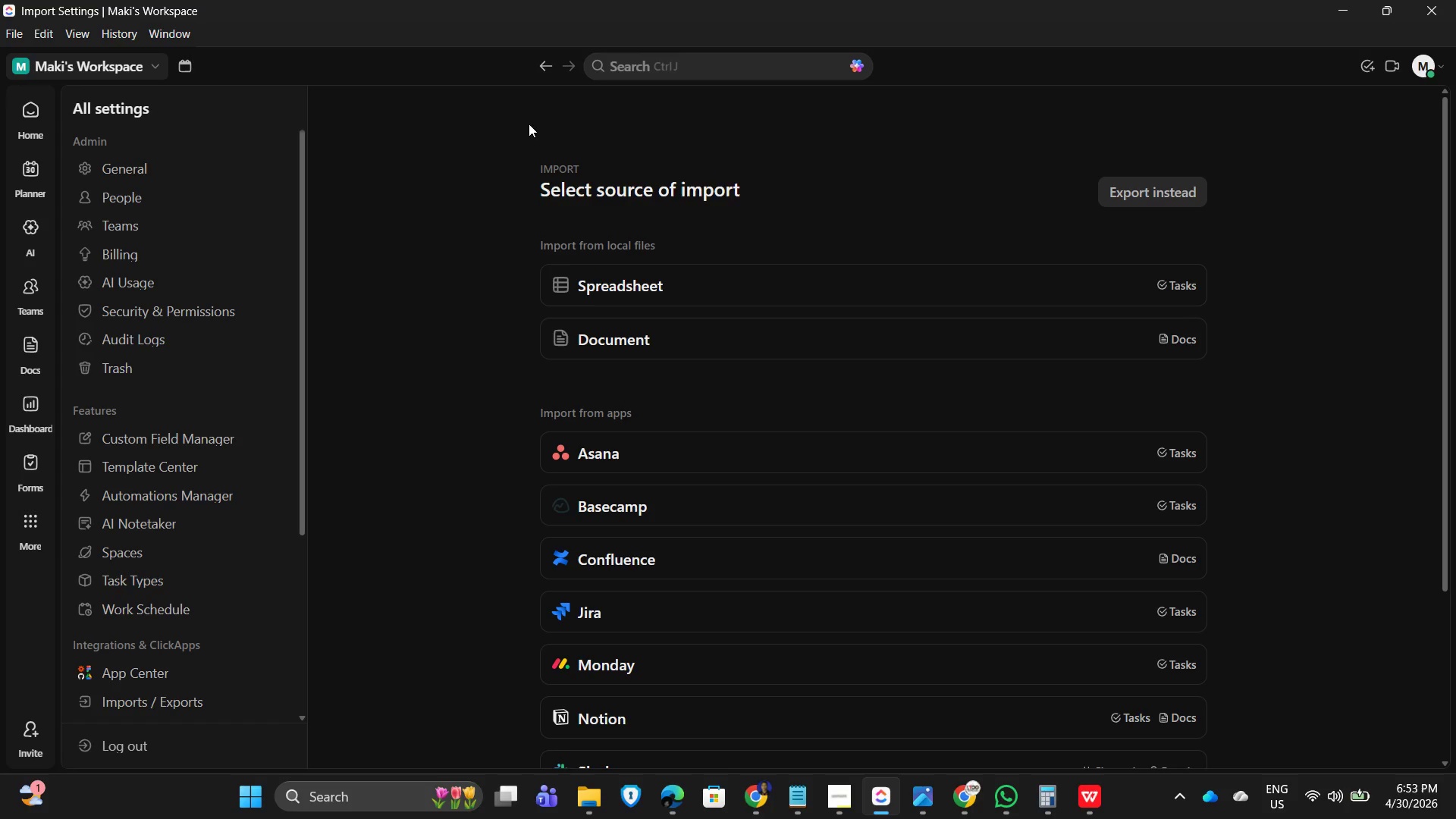 
left_click([548, 78])
 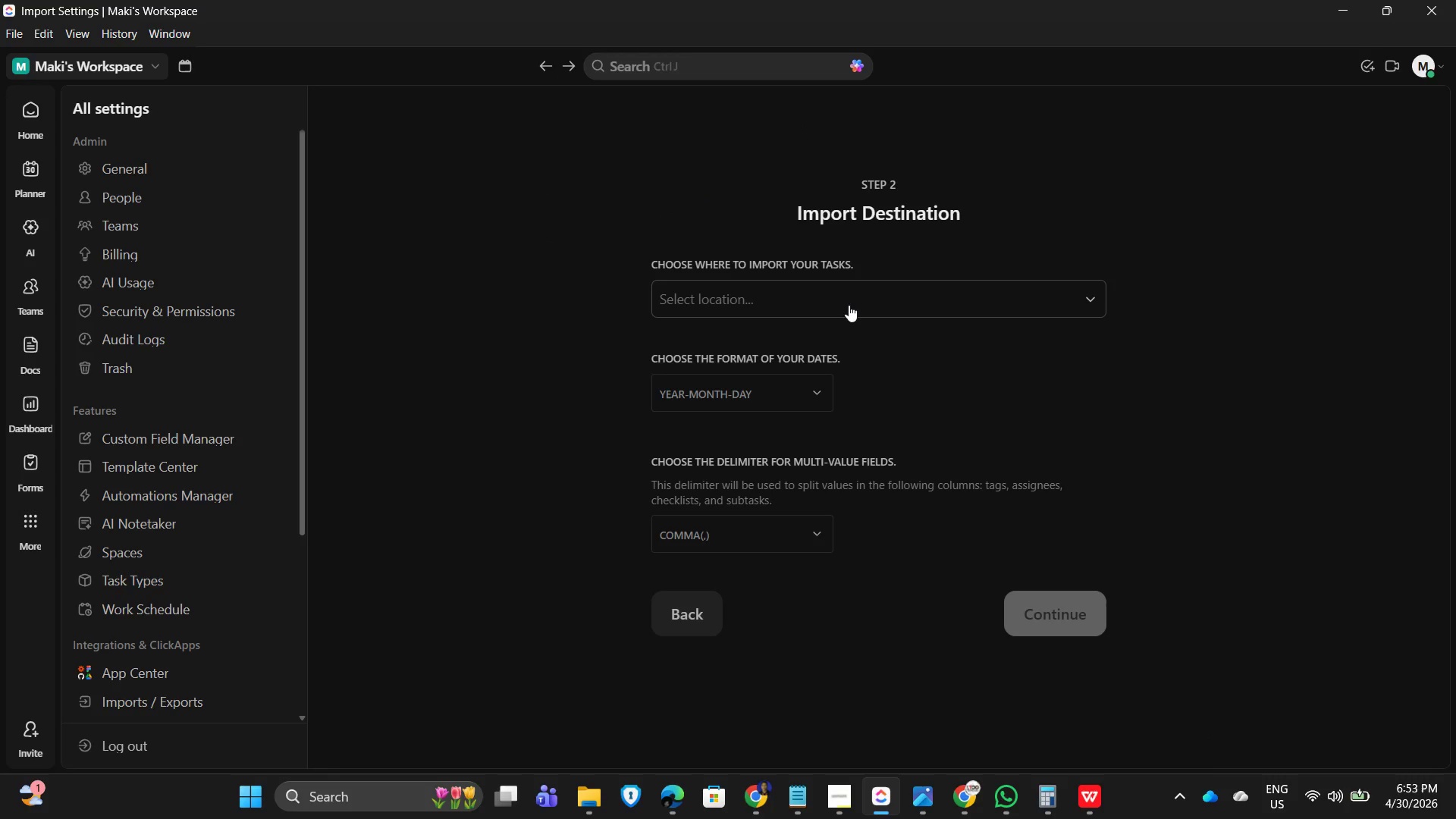 
left_click([548, 64])
 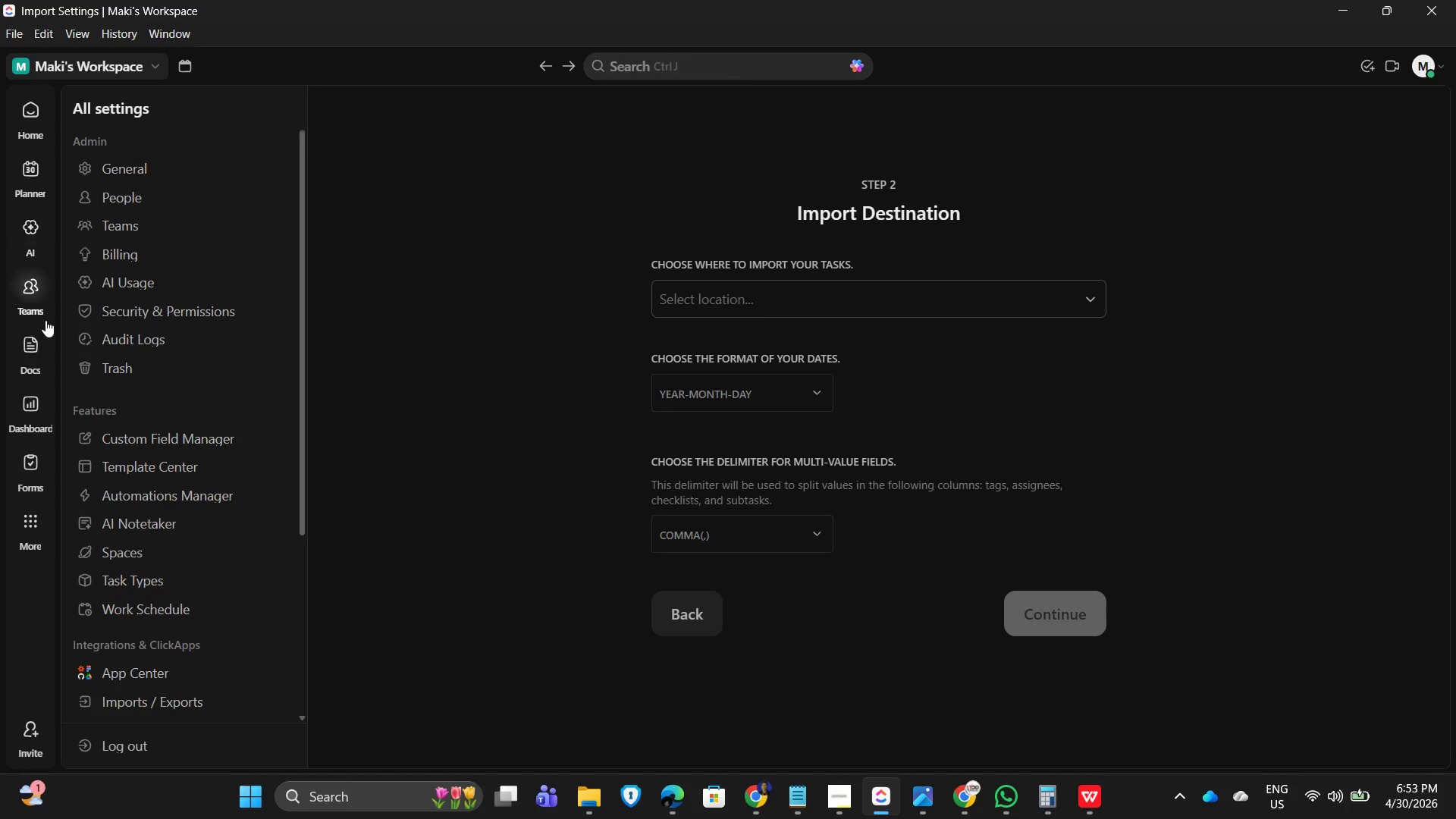 
left_click([26, 115])
 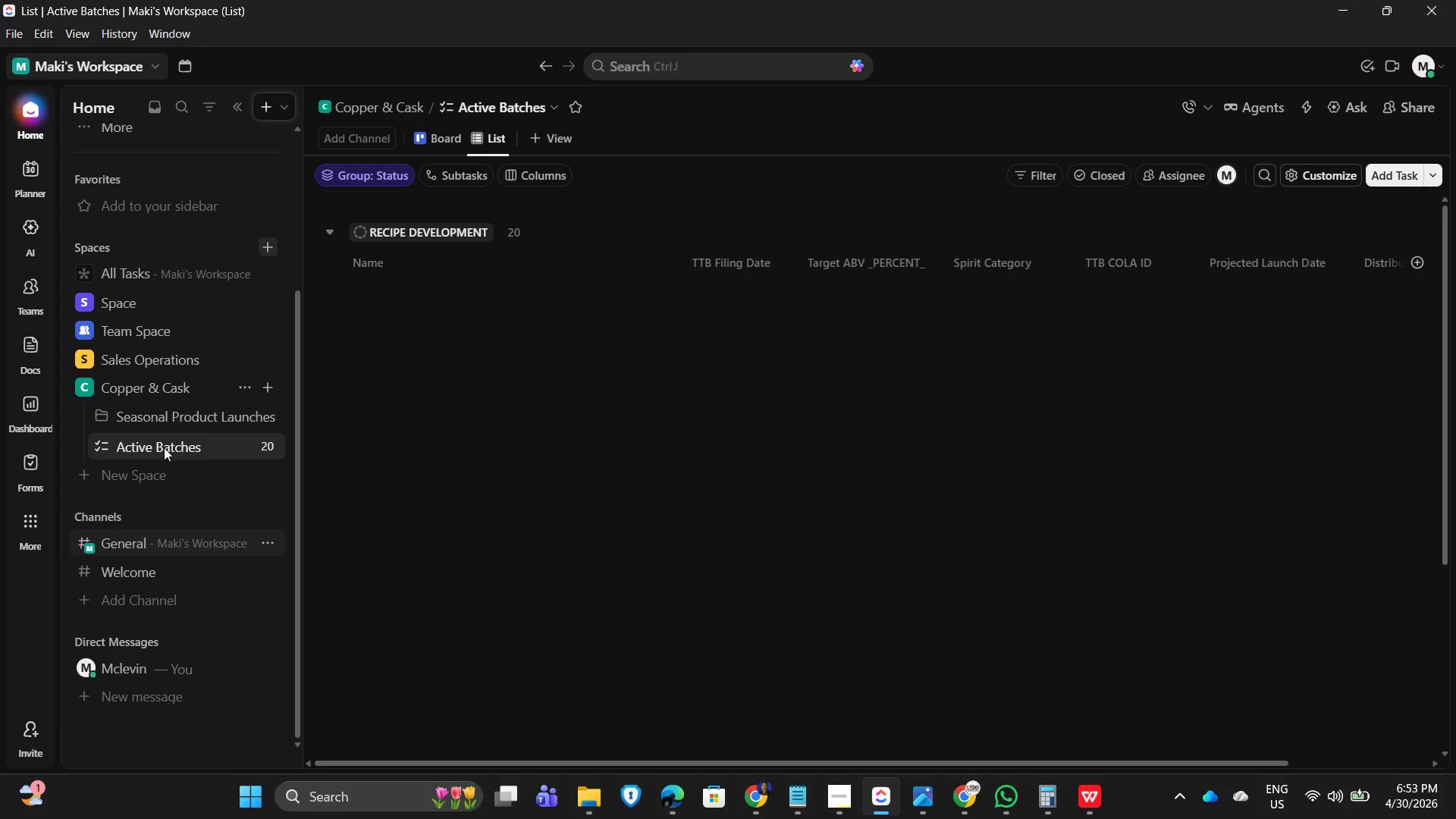 
mouse_move([192, 421])
 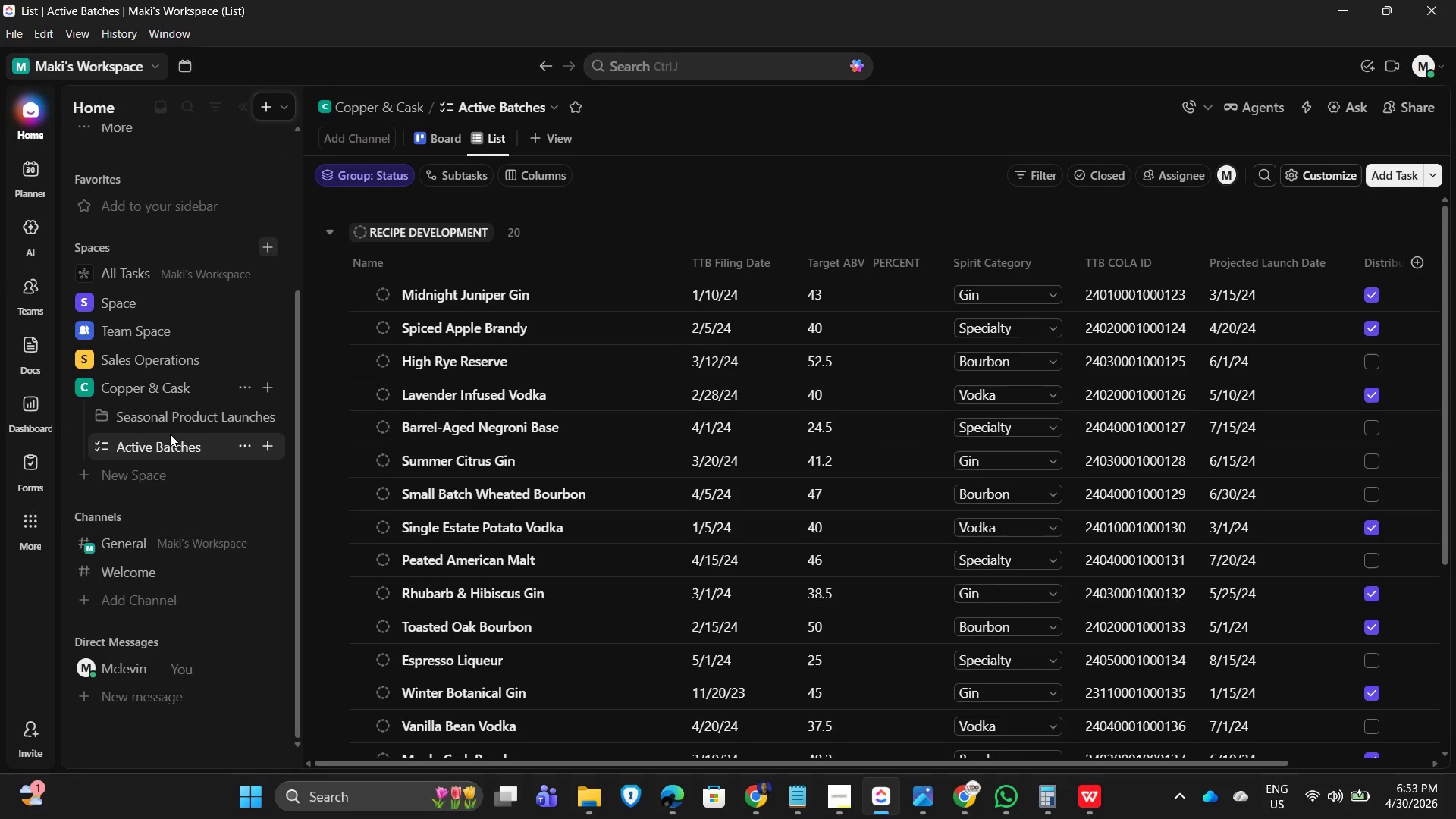 
left_click([244, 412])
 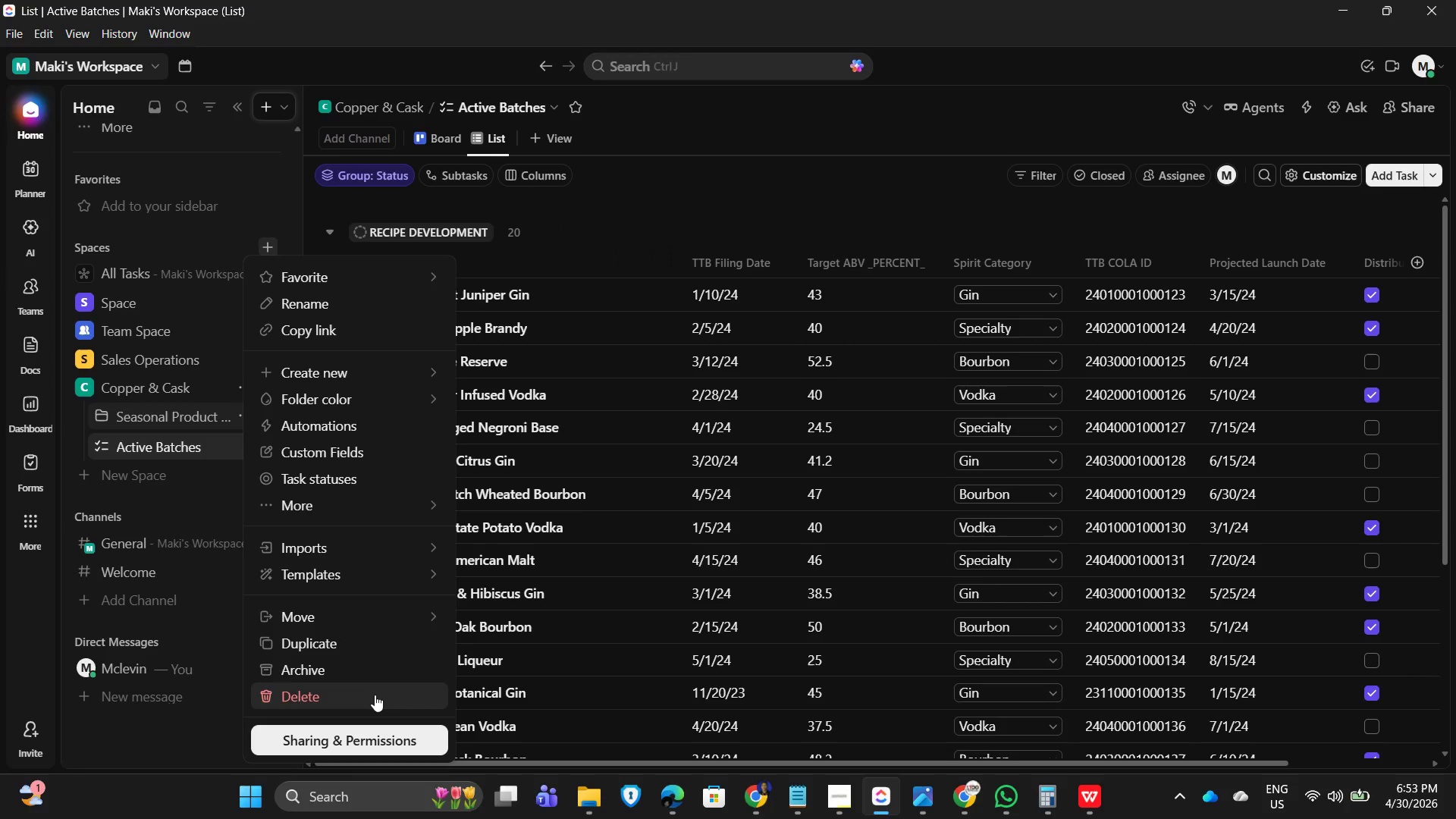 
left_click([373, 697])
 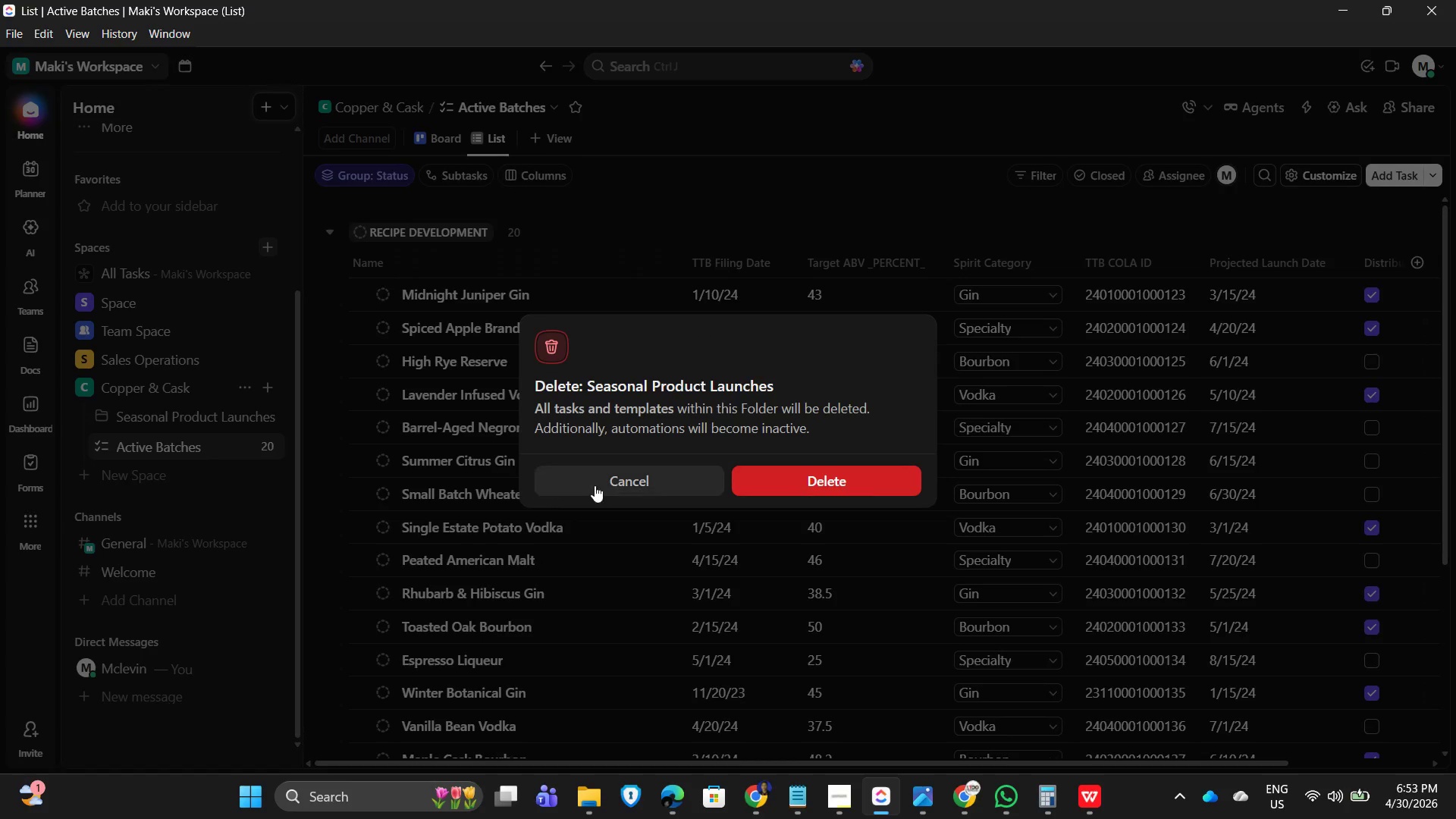 
left_click([821, 470])
 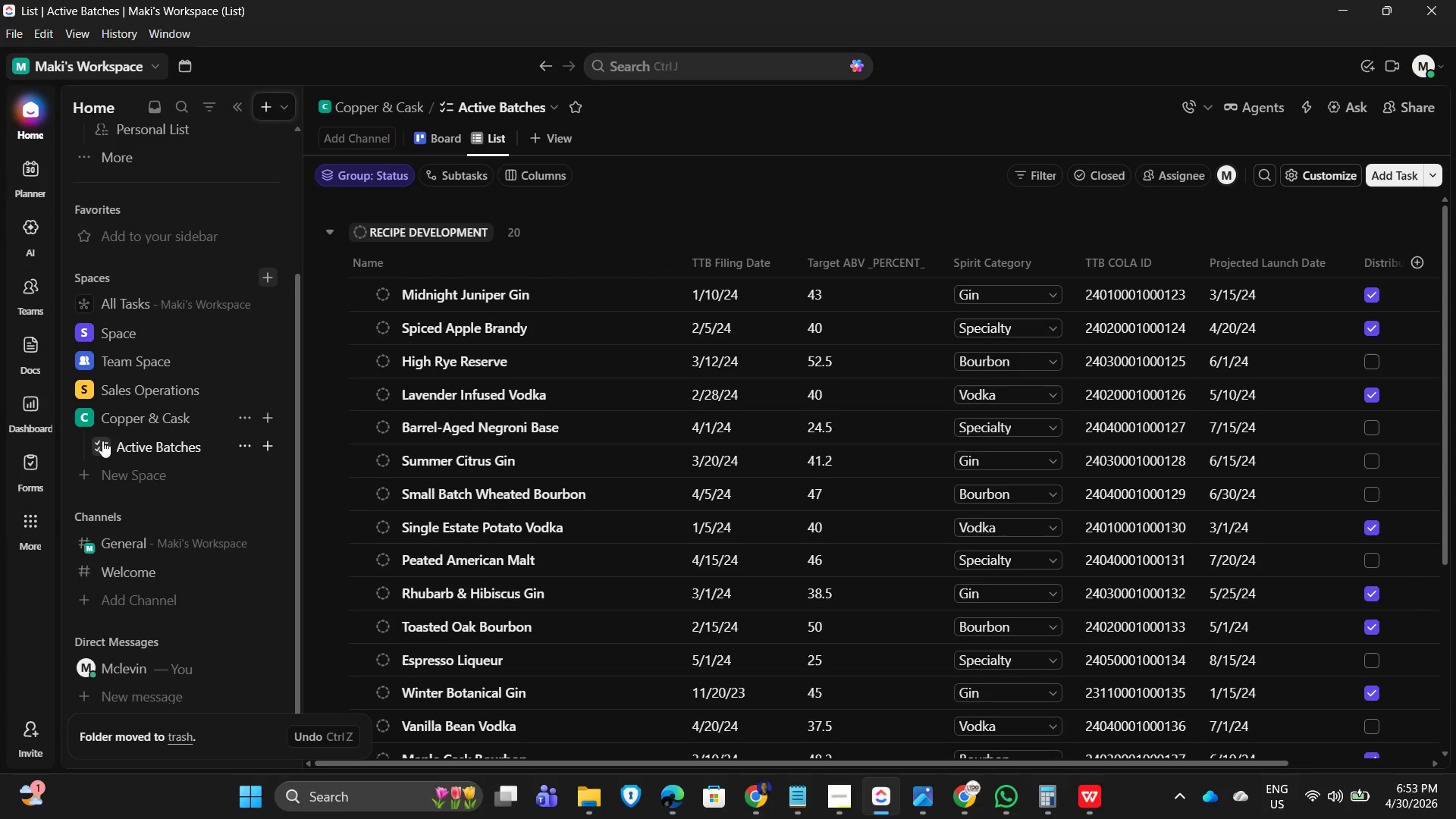 
left_click([237, 447])
 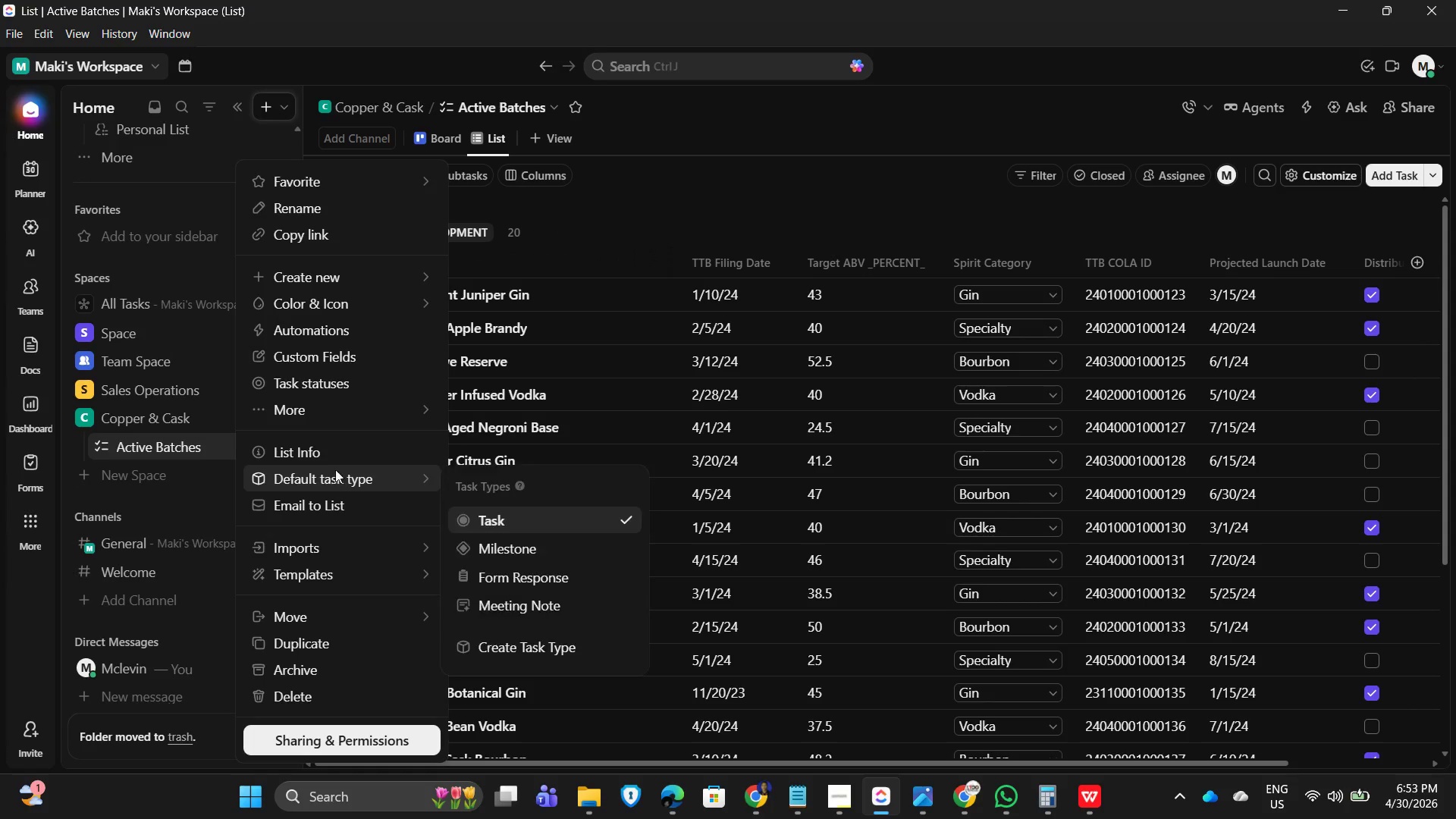 
wait(5.22)
 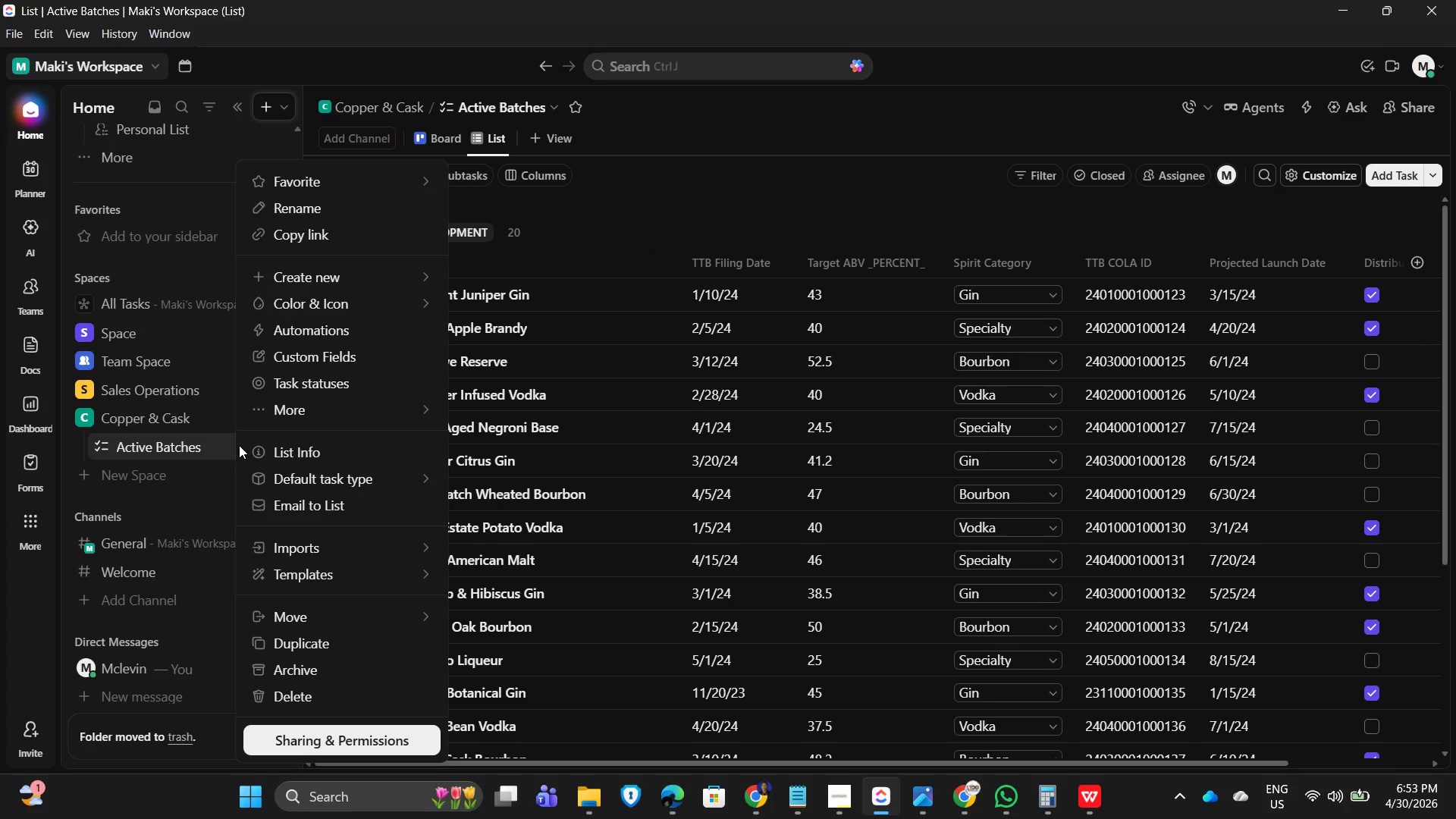 
left_click([333, 551])
 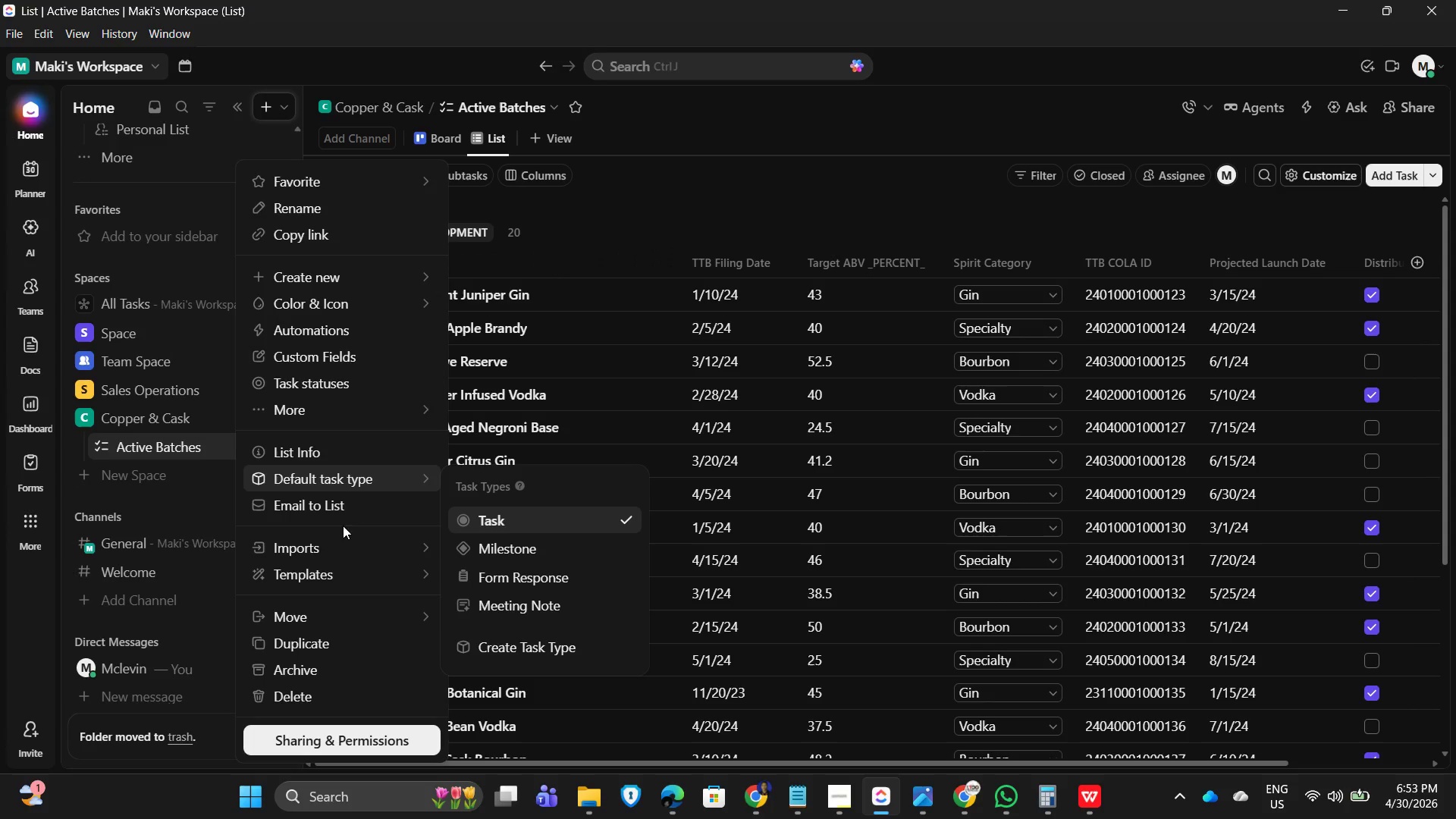 
left_click([392, 548])
 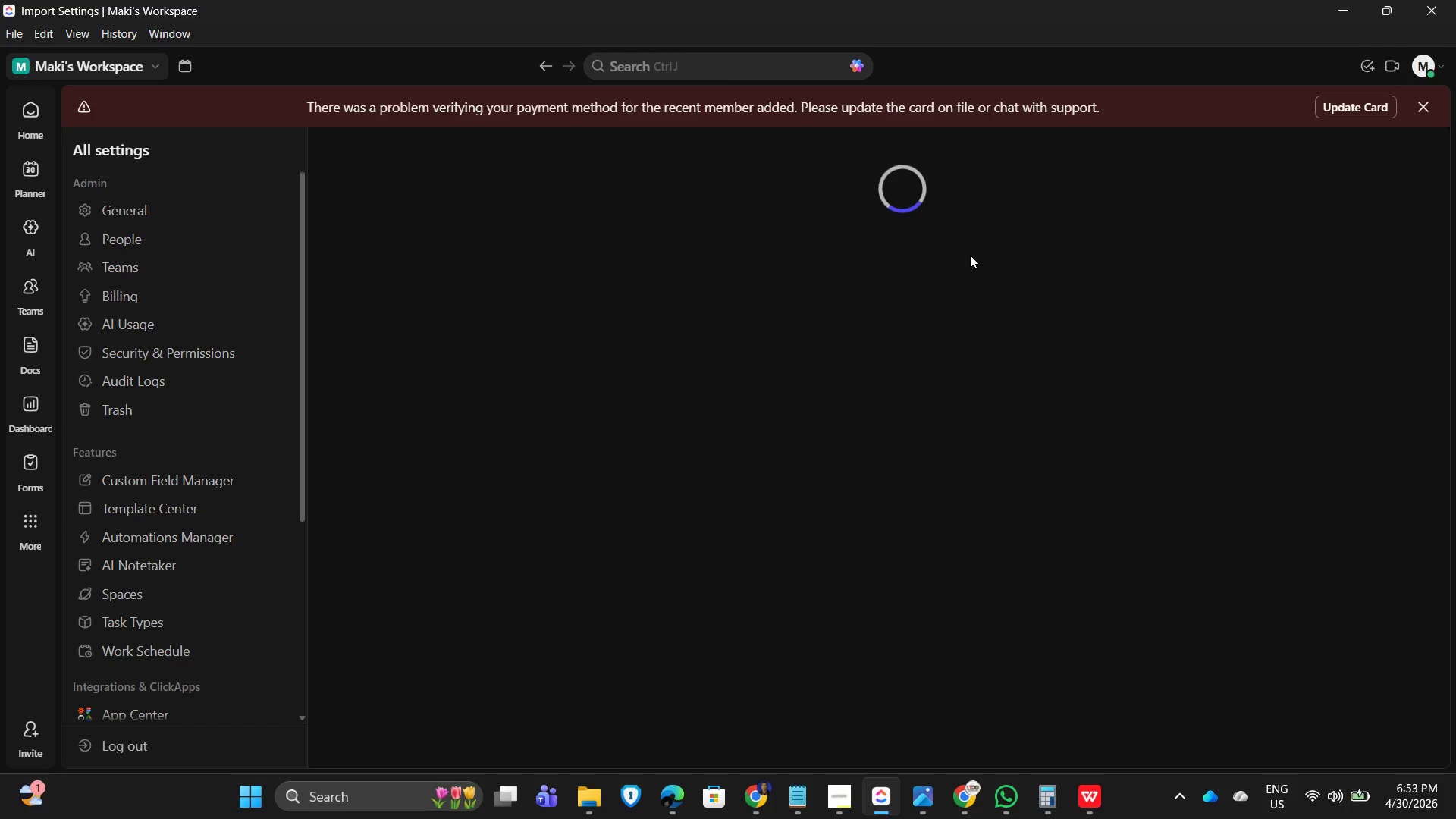 
wait(17.56)
 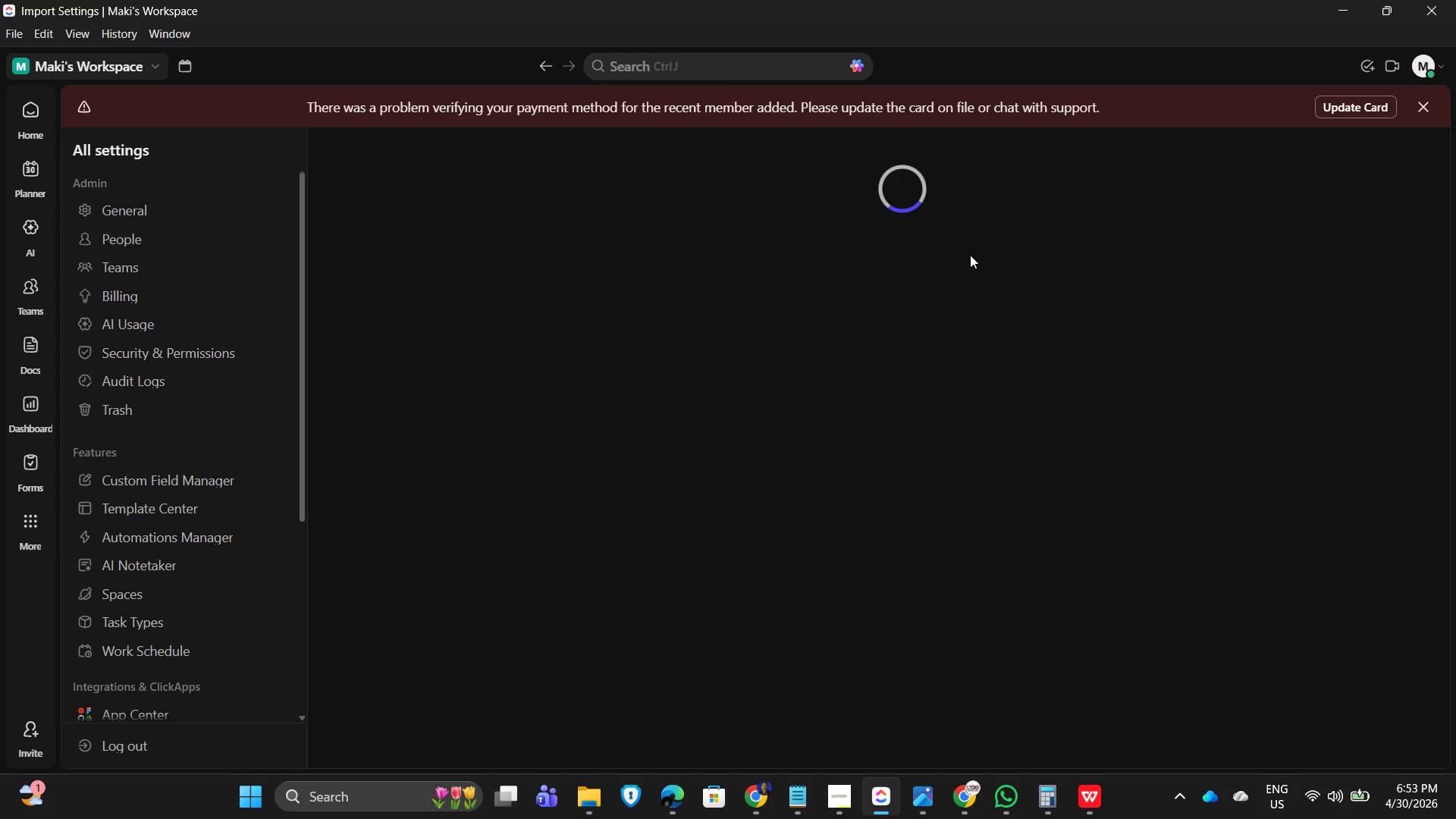 
left_click([873, 461])
 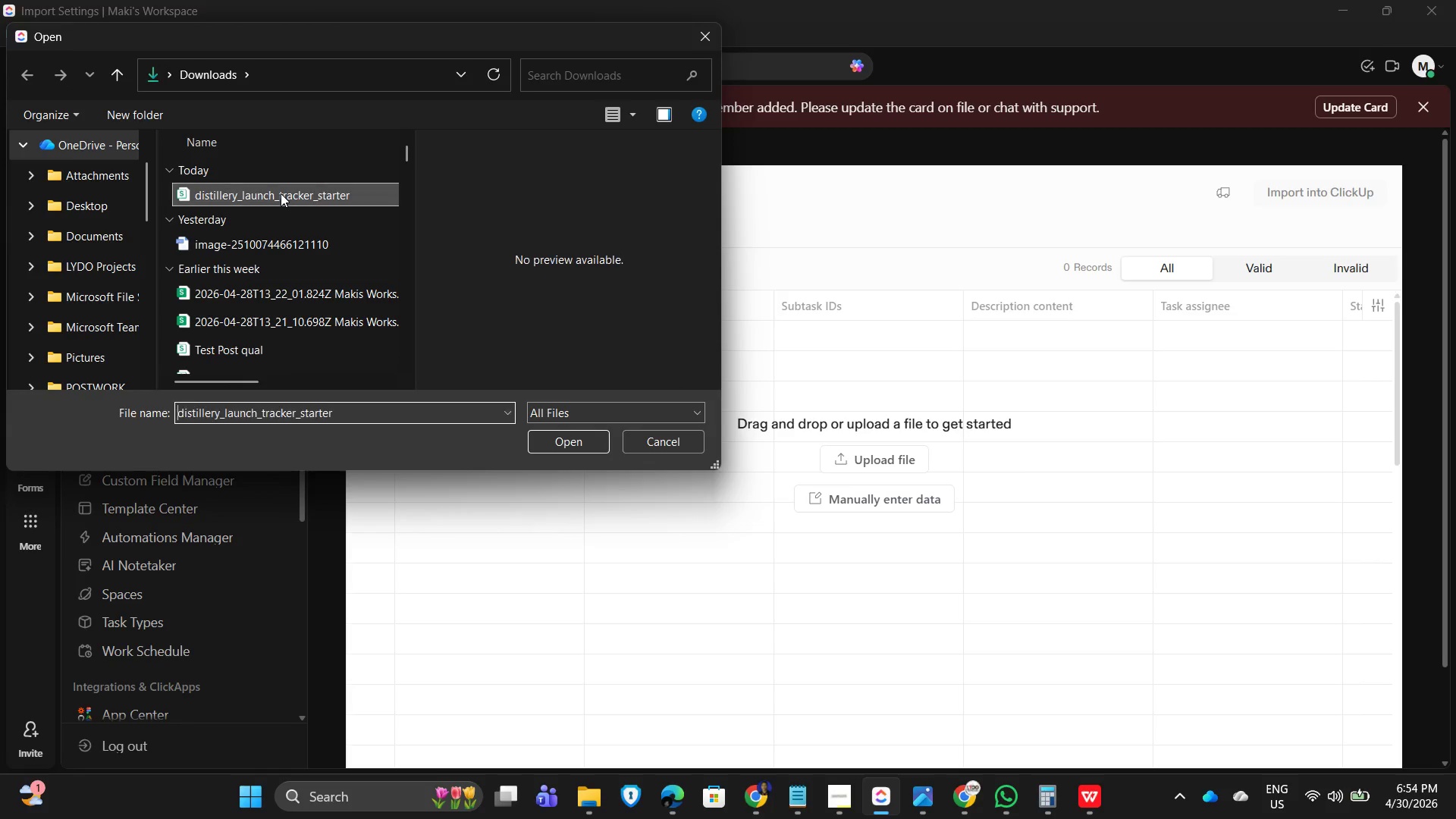 
left_click([569, 441])
 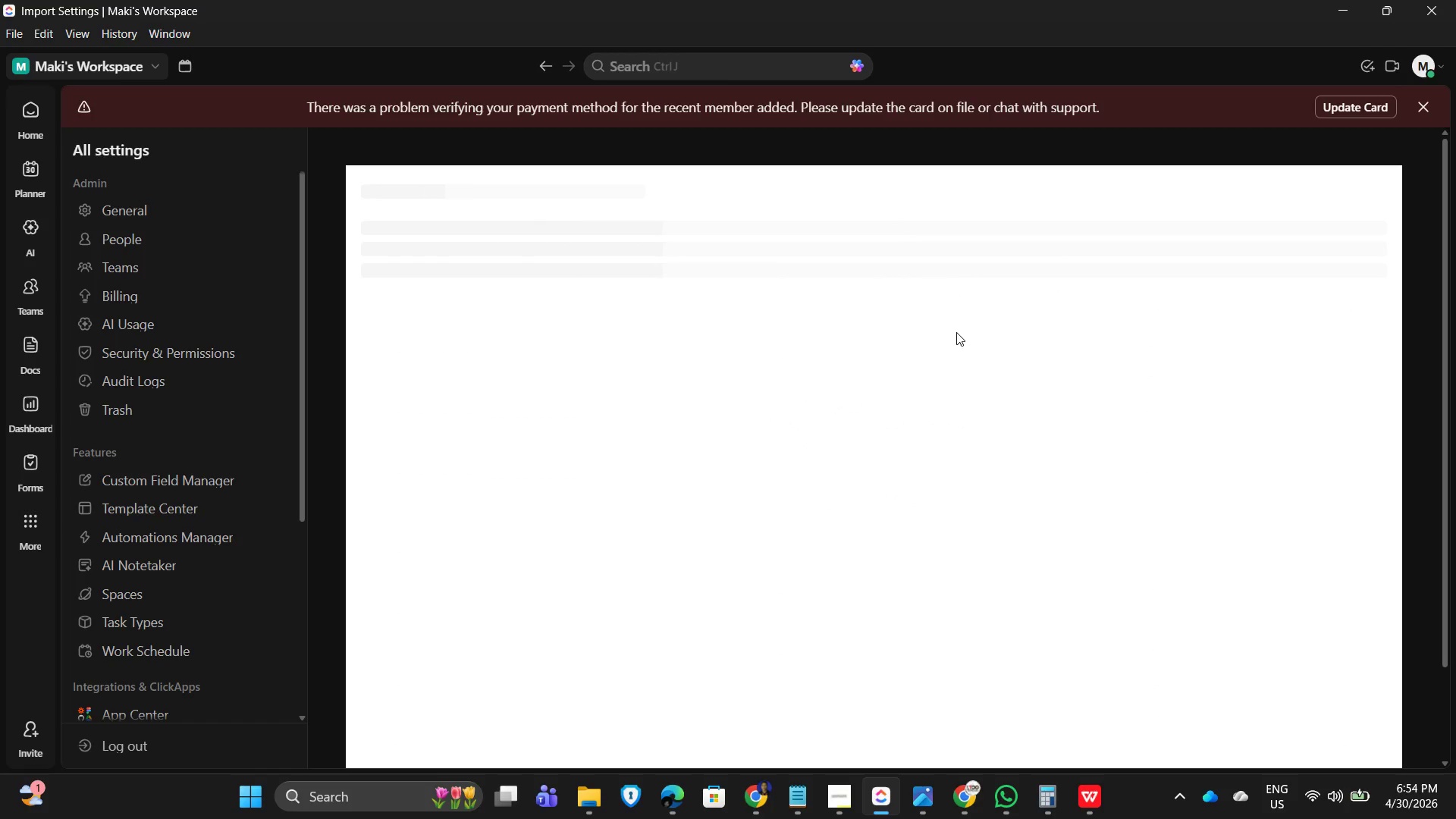 
wait(7.47)
 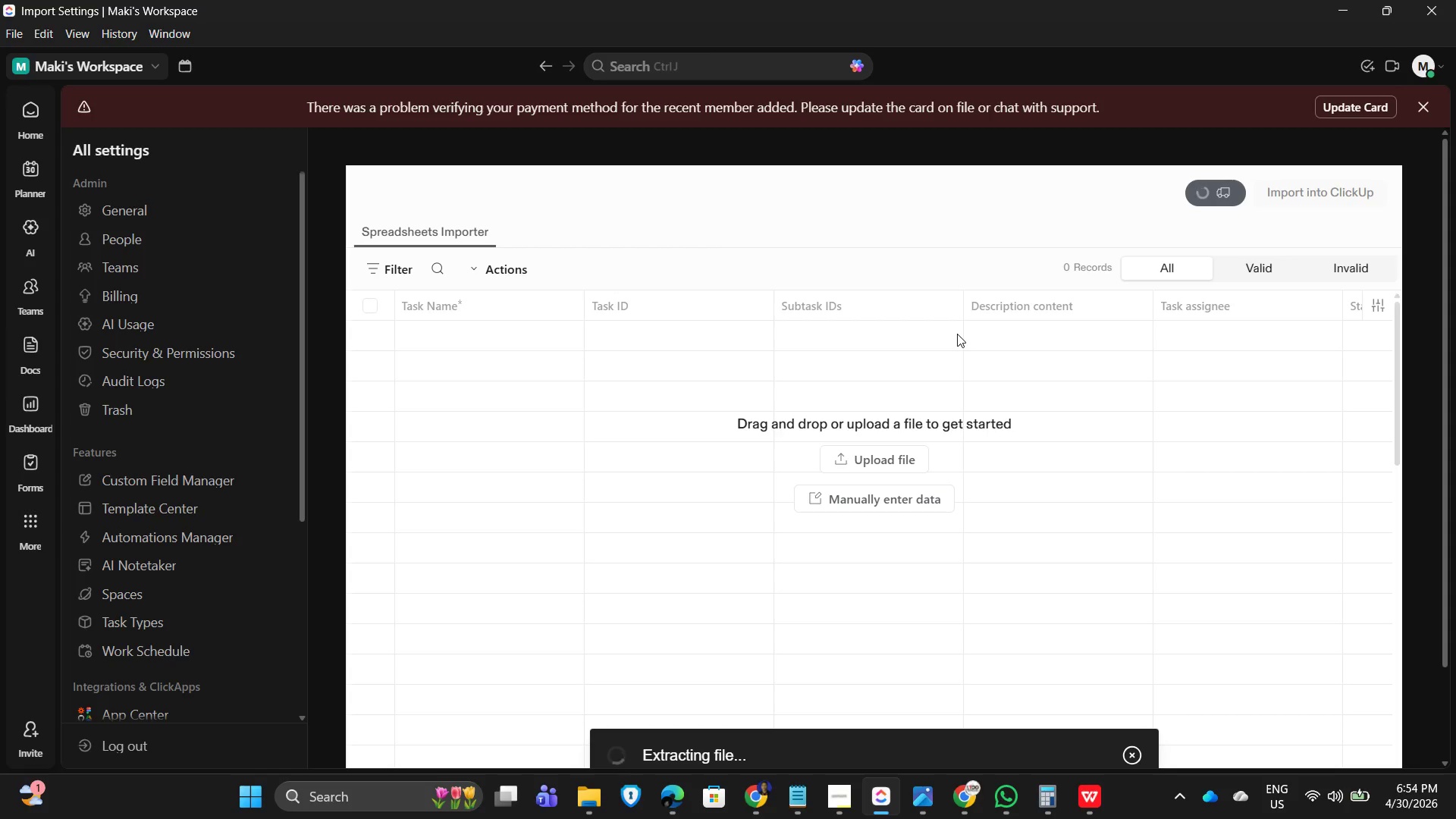 
scroll: coordinate [824, 380], scroll_direction: down, amount: 1.0
 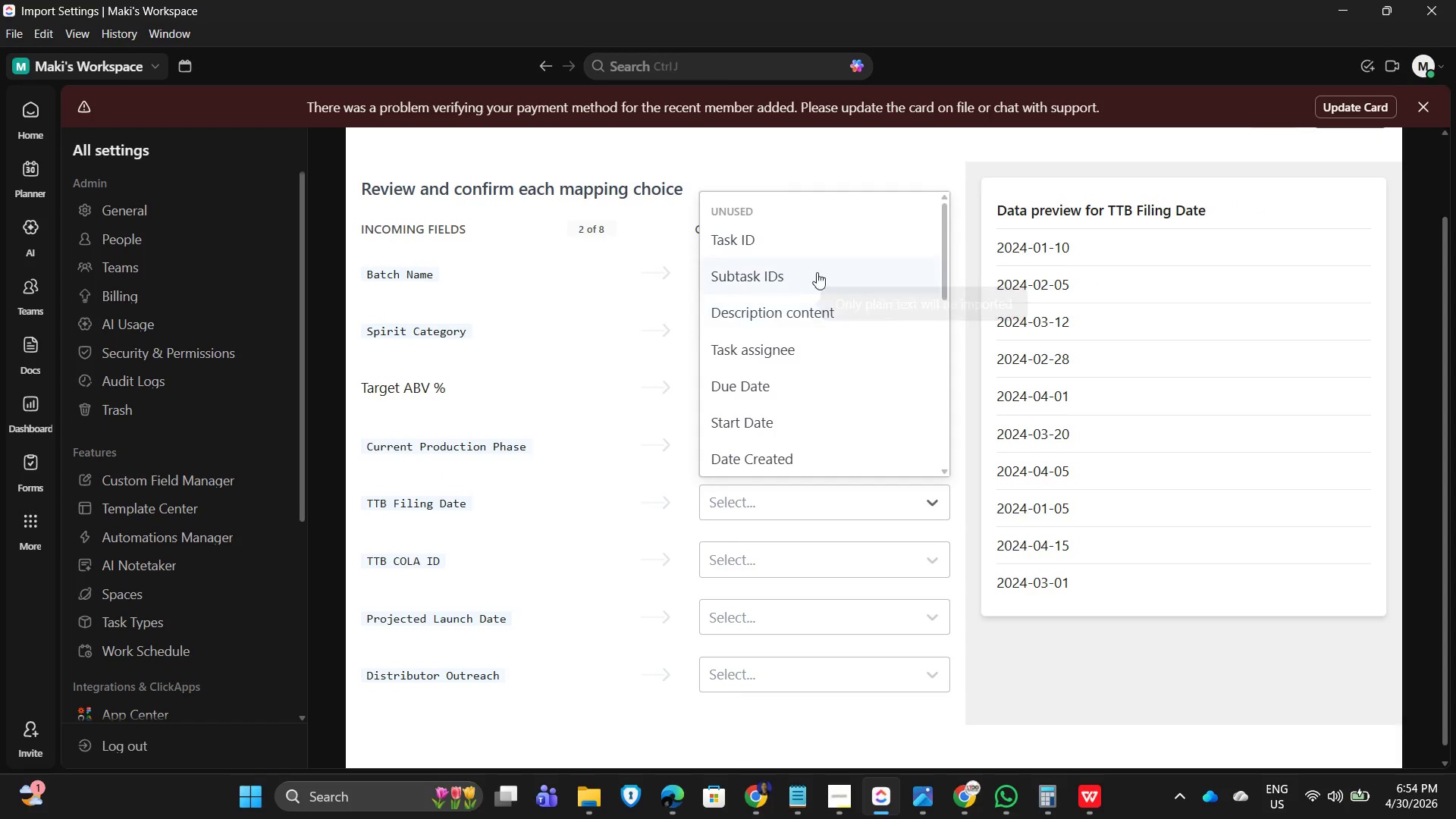 
left_click([776, 421])
 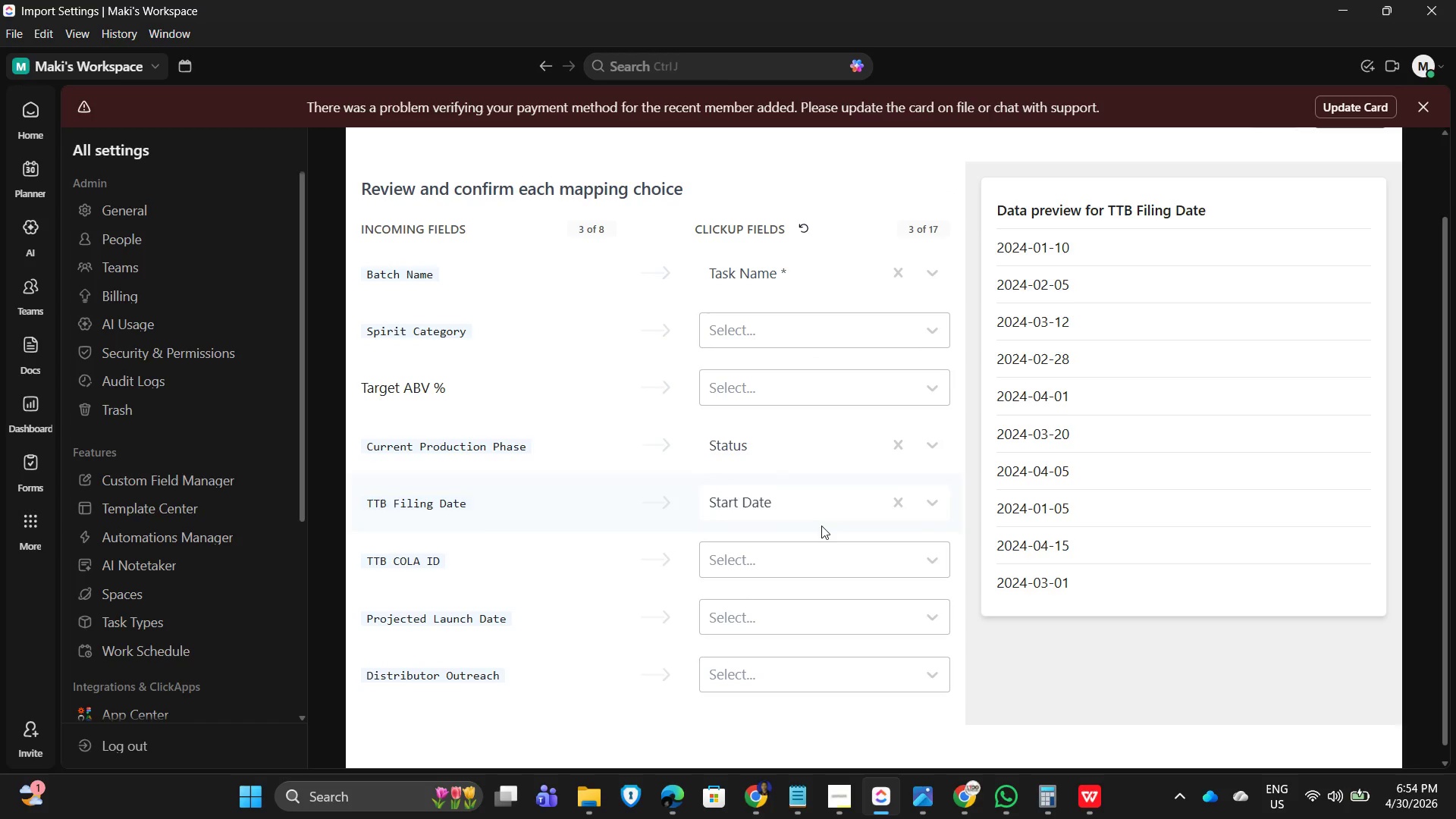 
wait(10.06)
 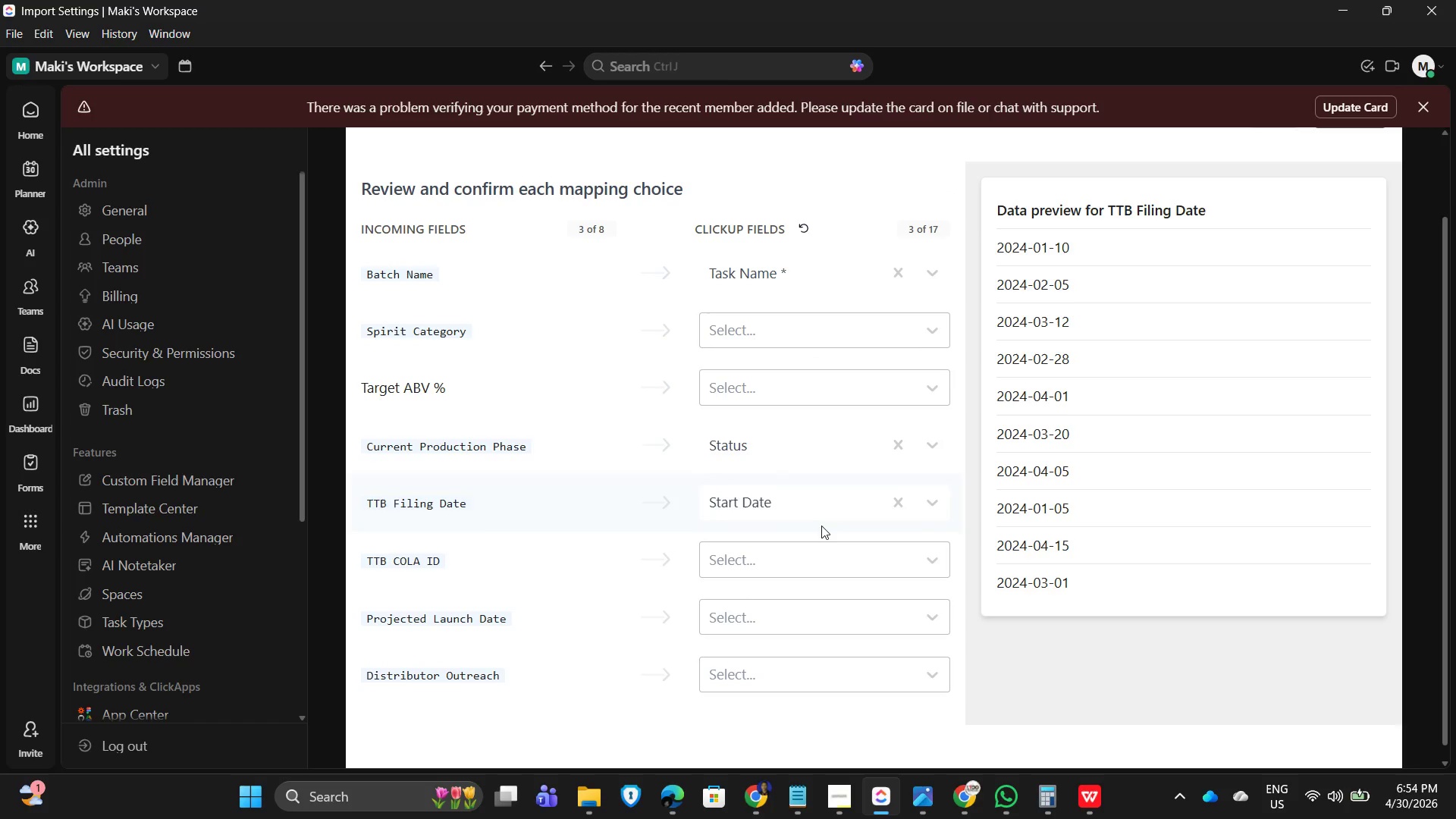 
scroll: coordinate [764, 597], scroll_direction: down, amount: 10.0
 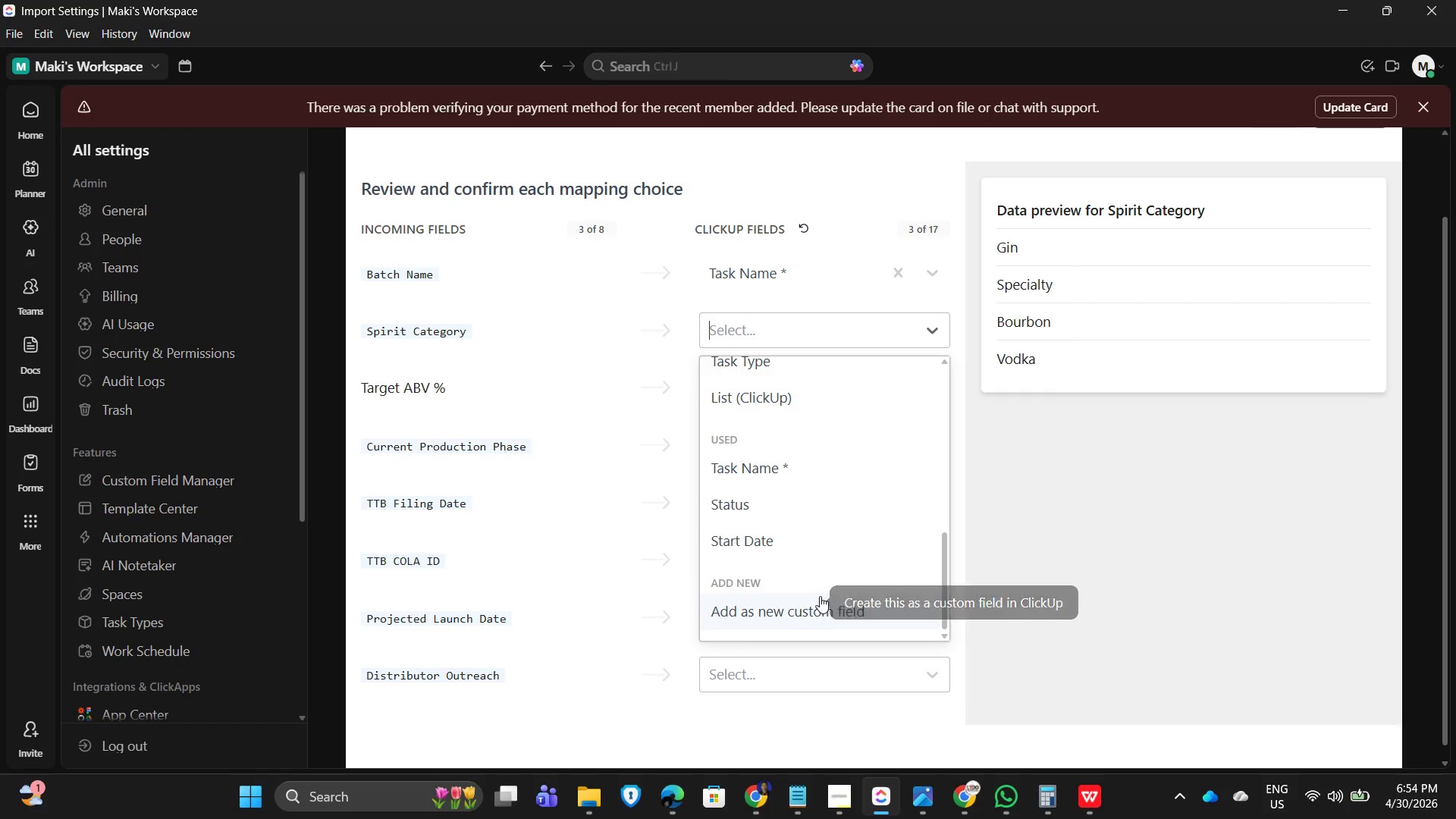 
key(Alt+AltLeft)
 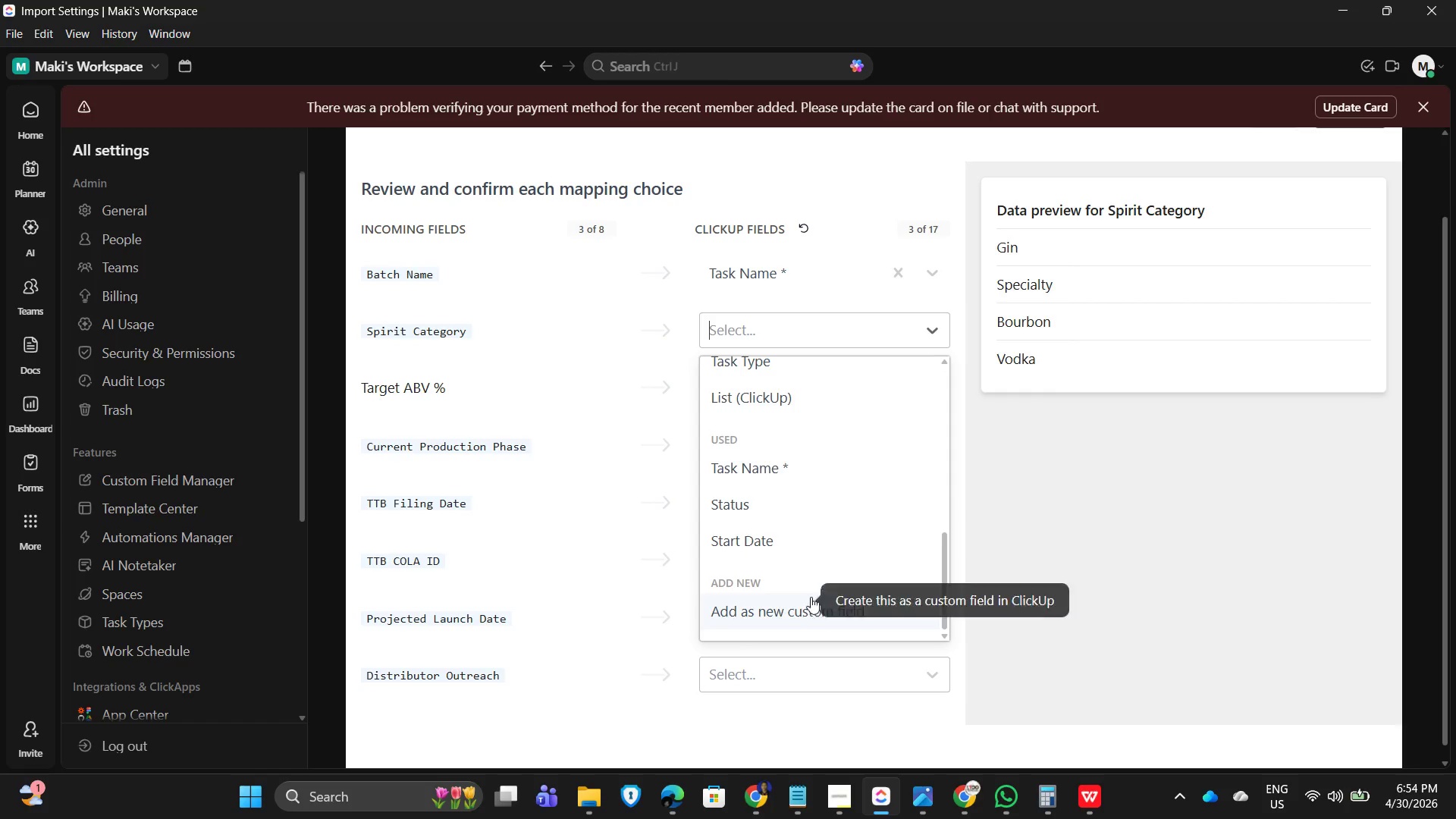 
key(Alt+Tab)